 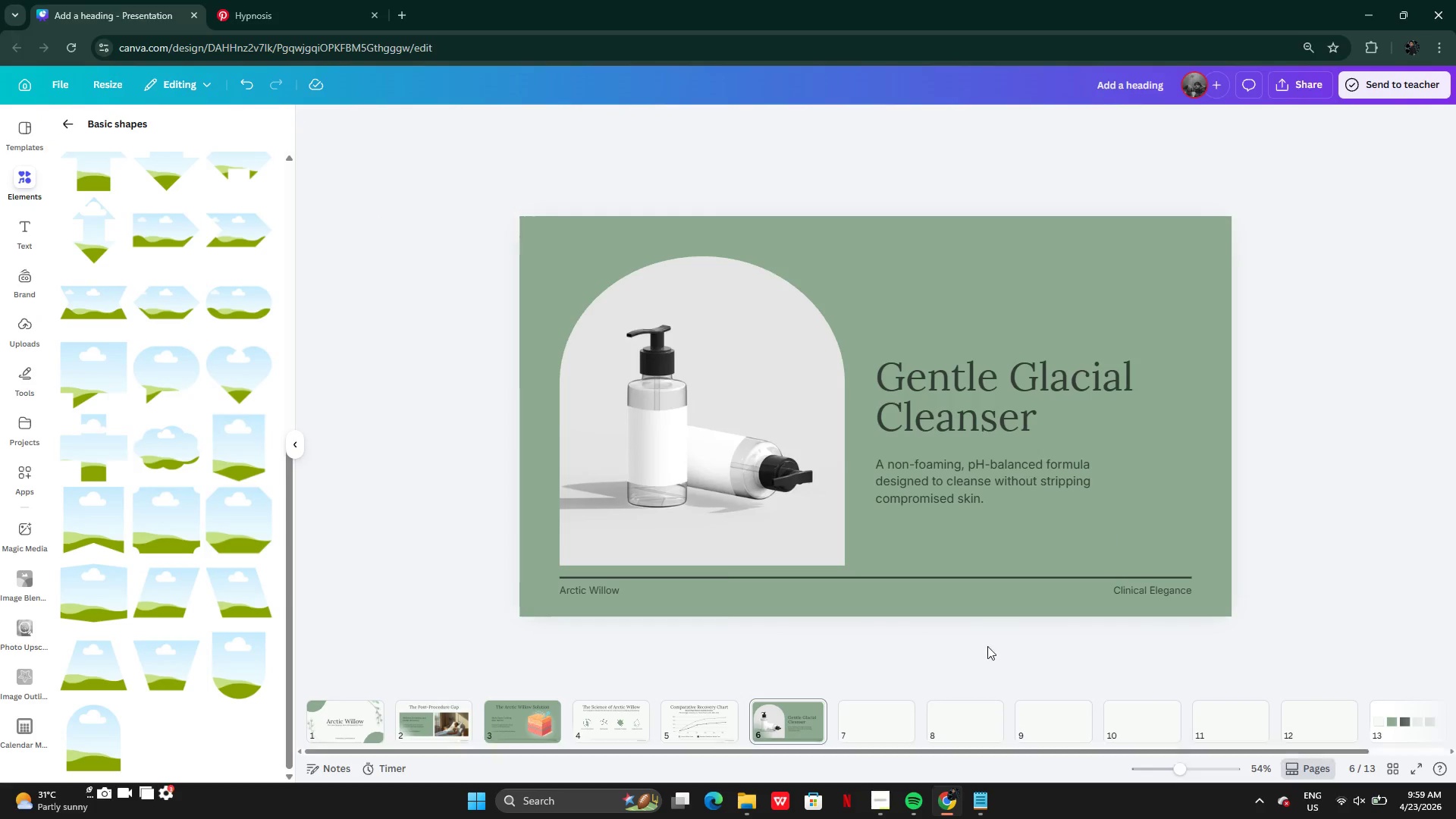 
key(Control+Z)
 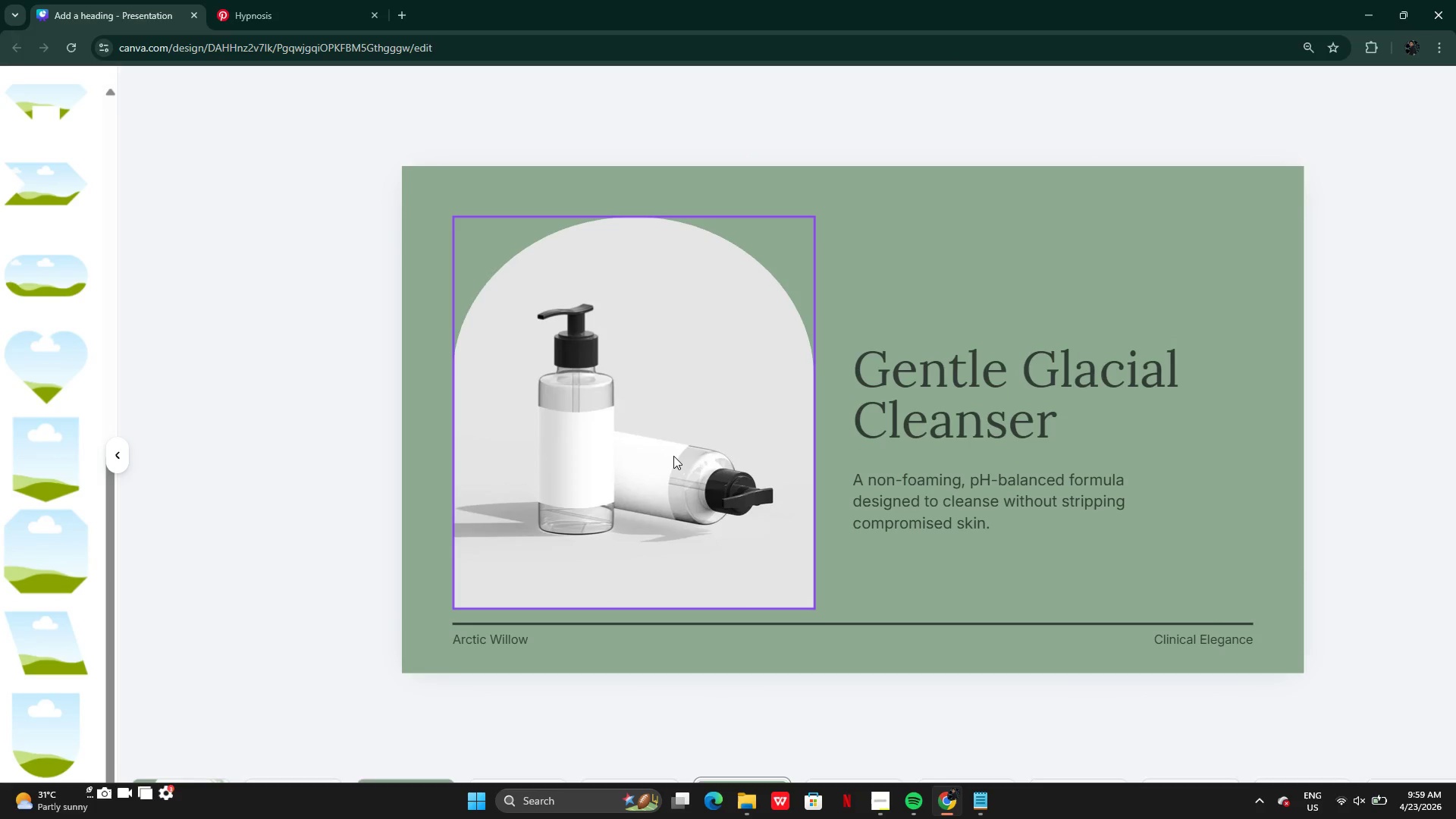 
key(Control+Z)
 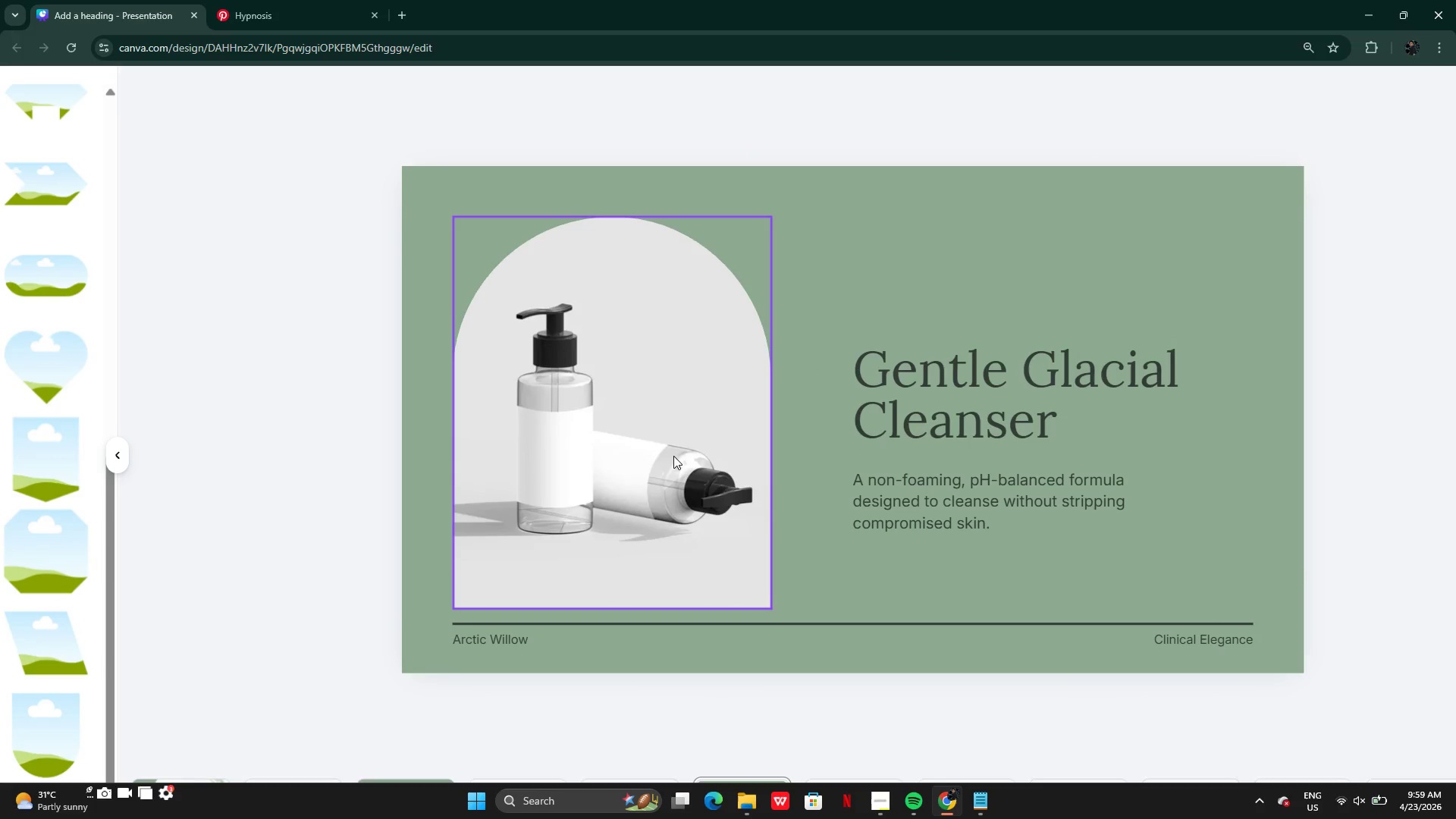 
key(Control+Z)
 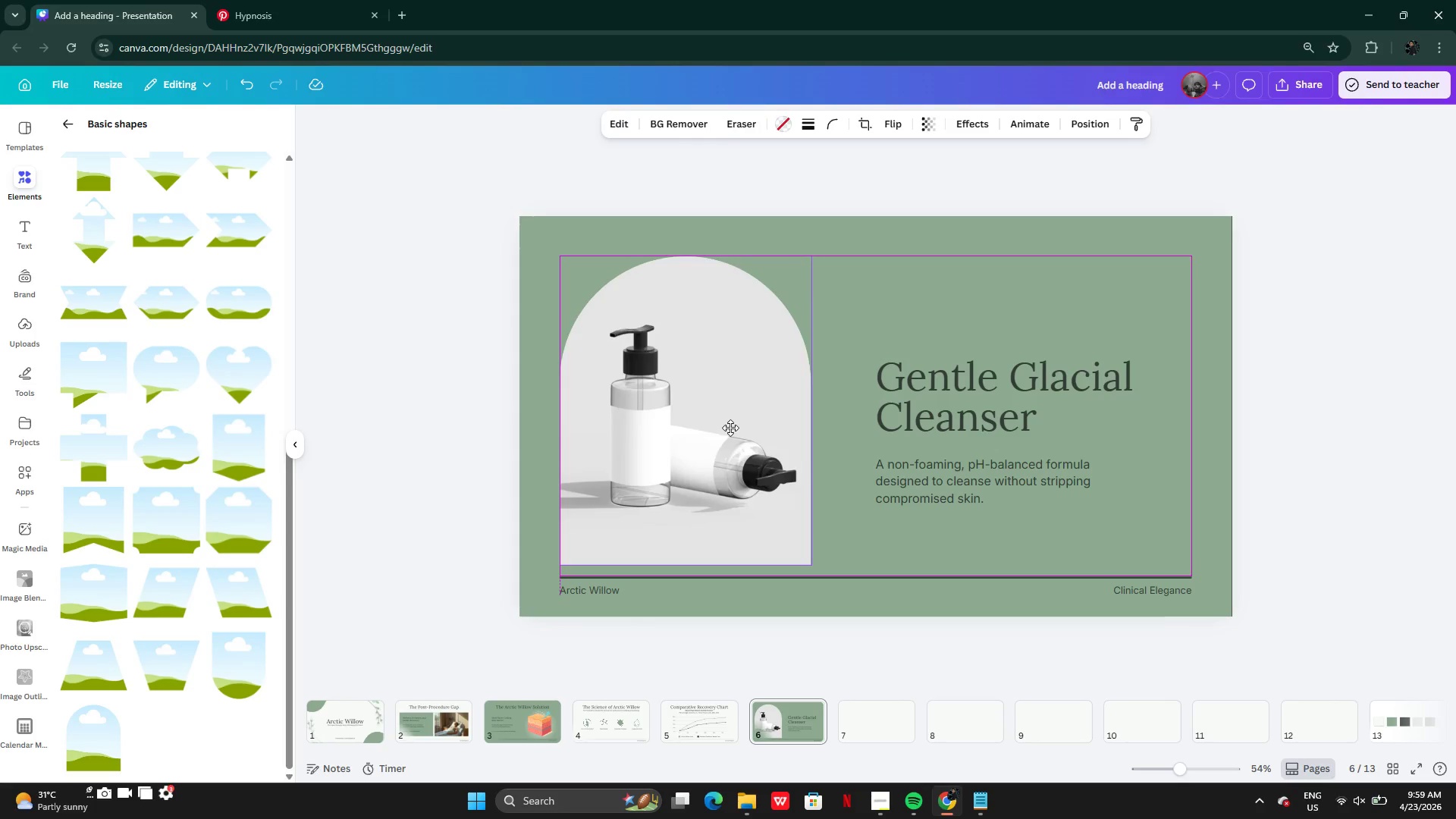 
wait(11.25)
 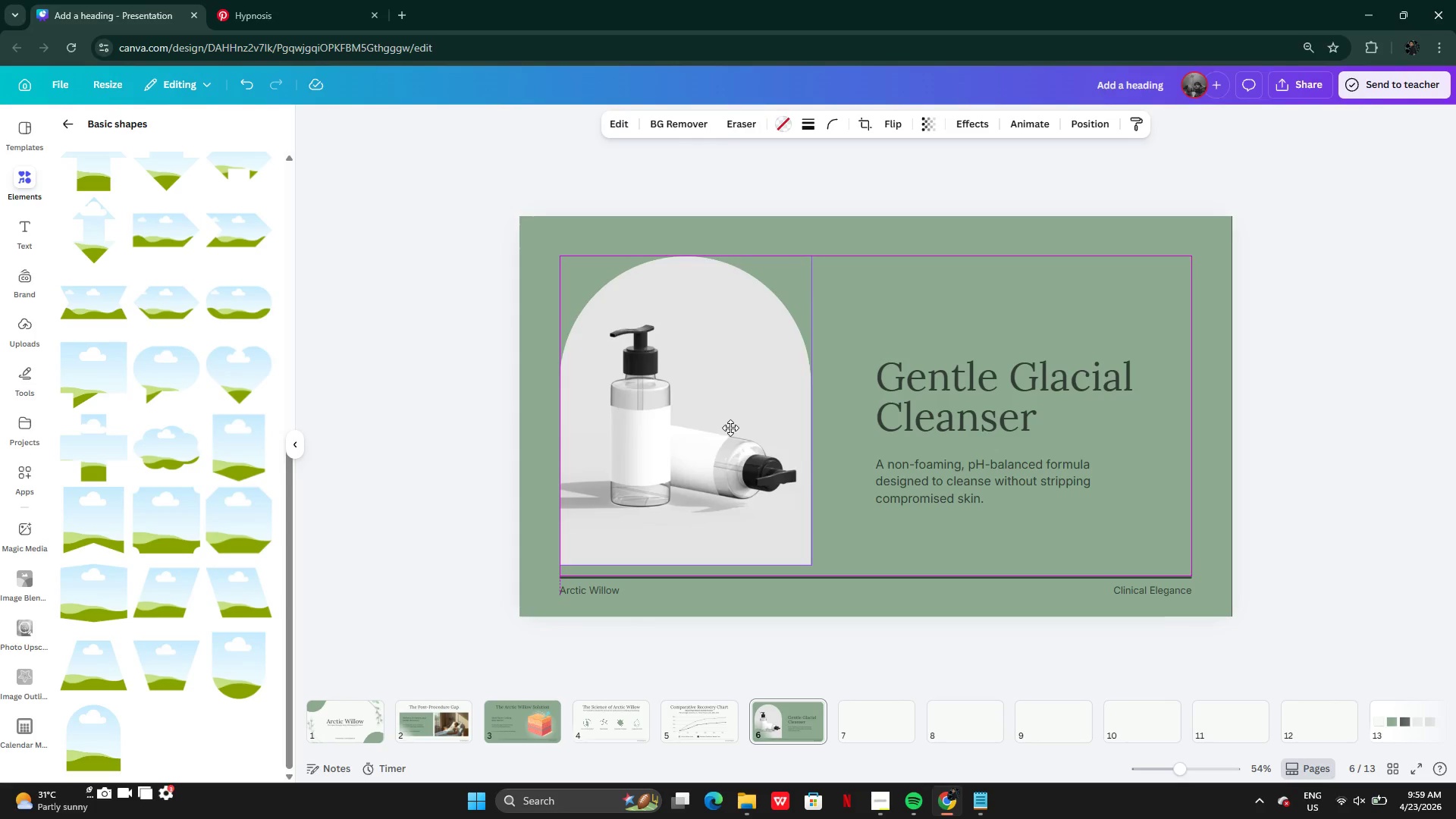 
left_click([880, 802])